 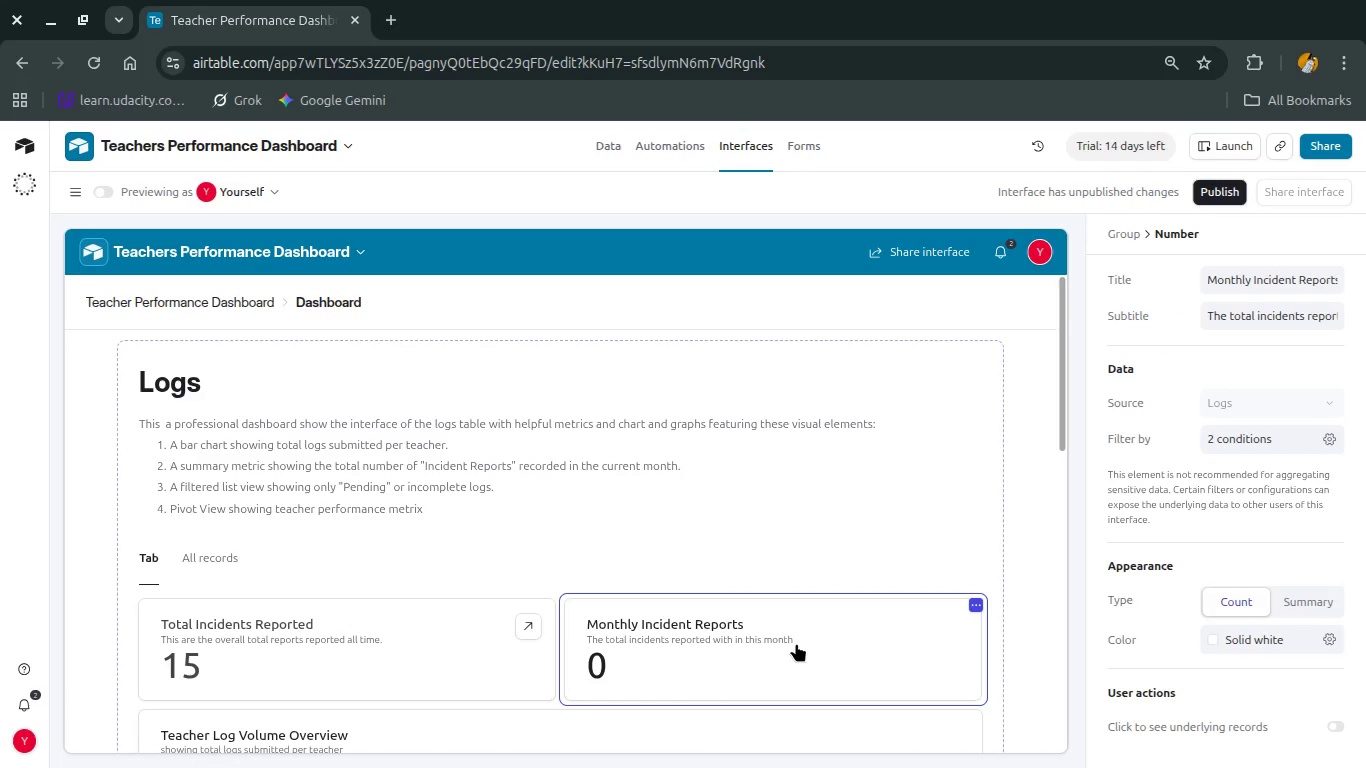 
double_click([1256, 319])
 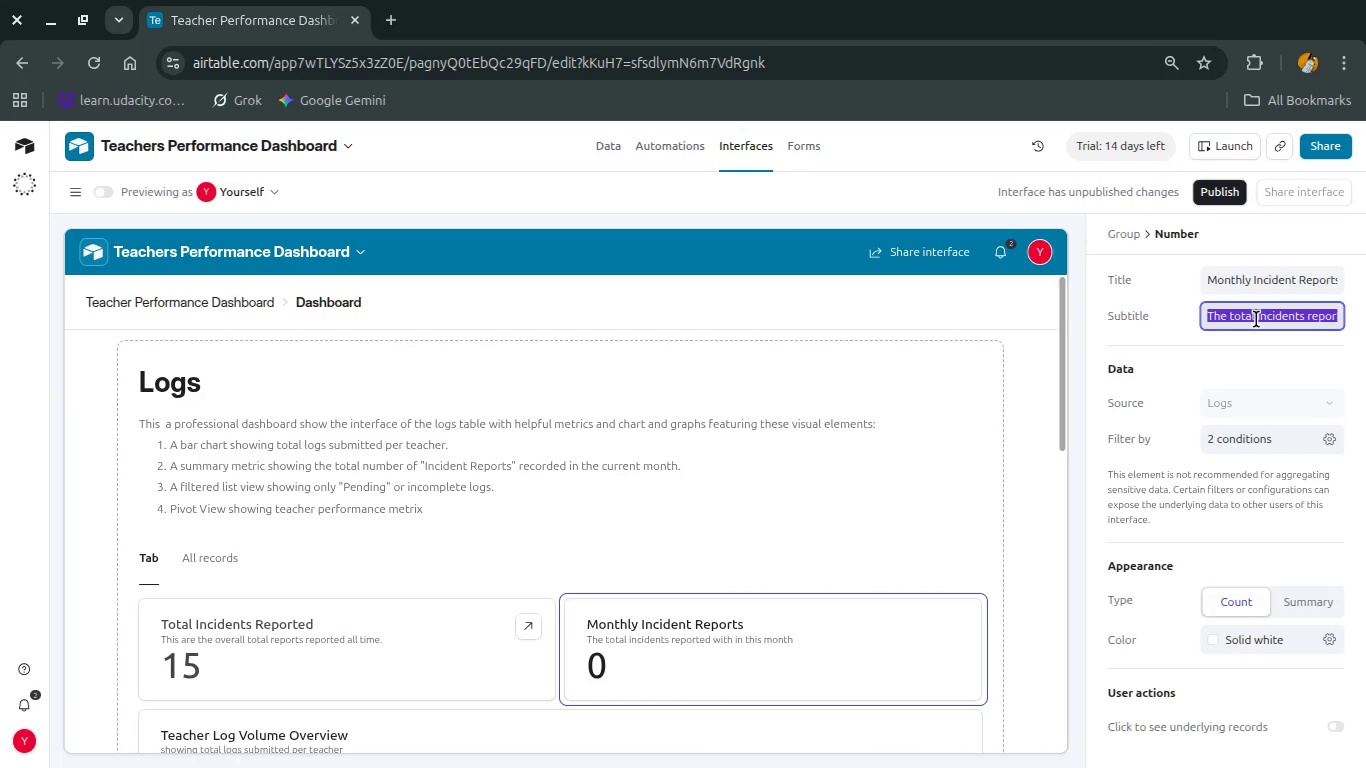 
triple_click([1256, 319])
 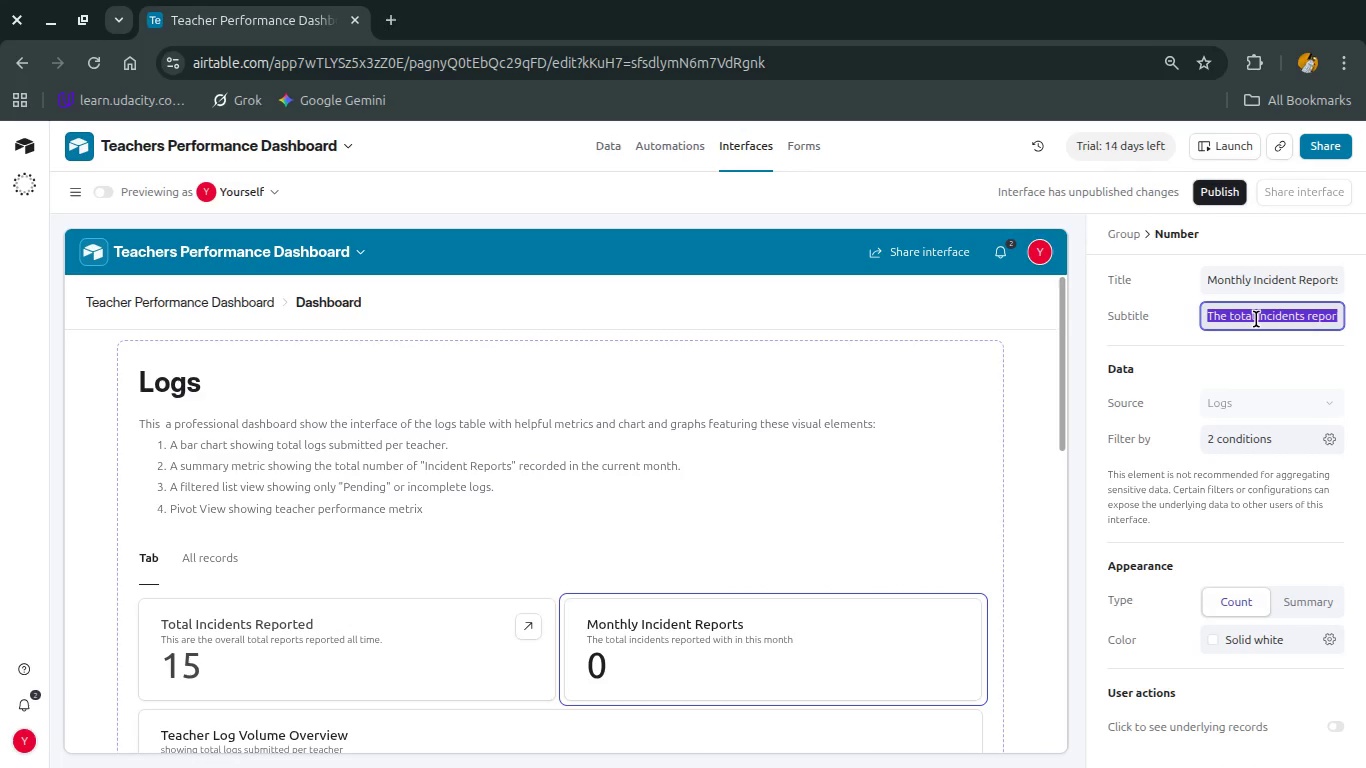 
key(Control+V)
 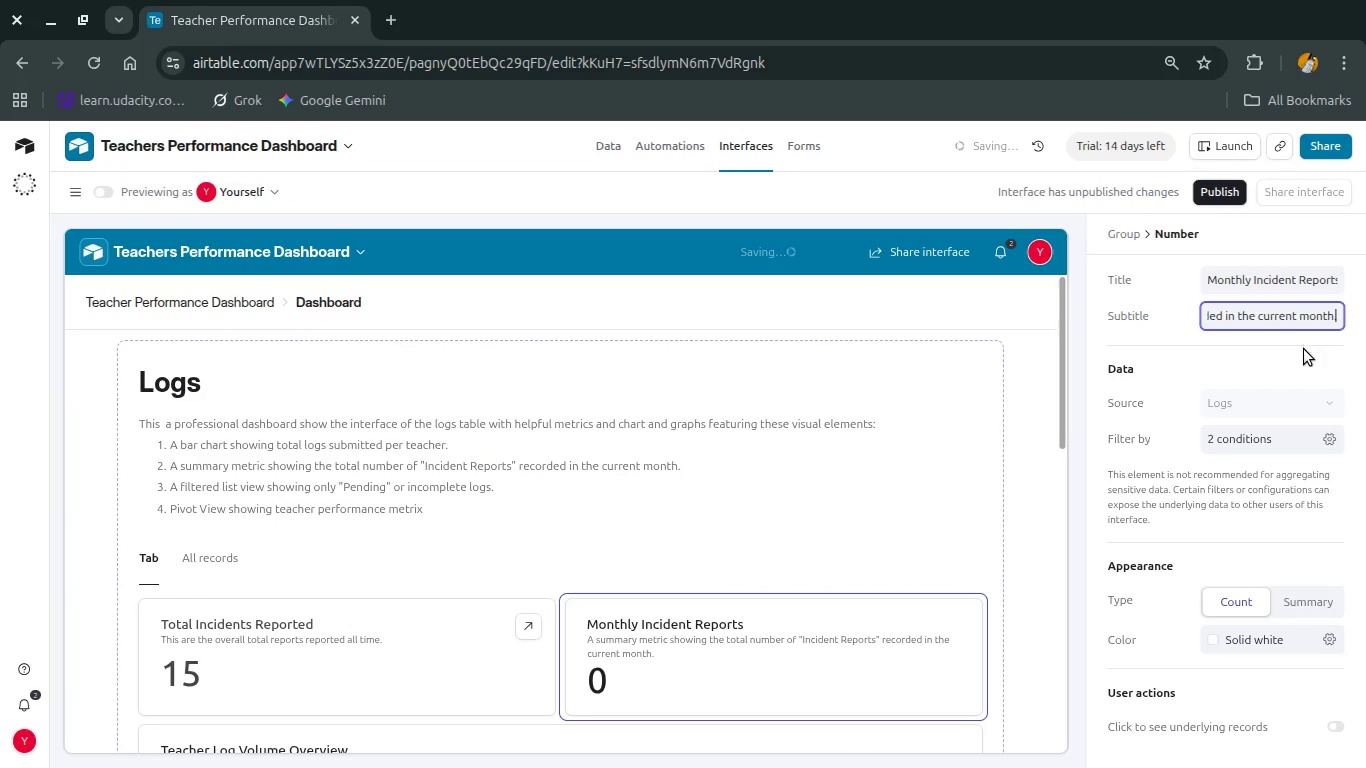 
left_click([1233, 353])
 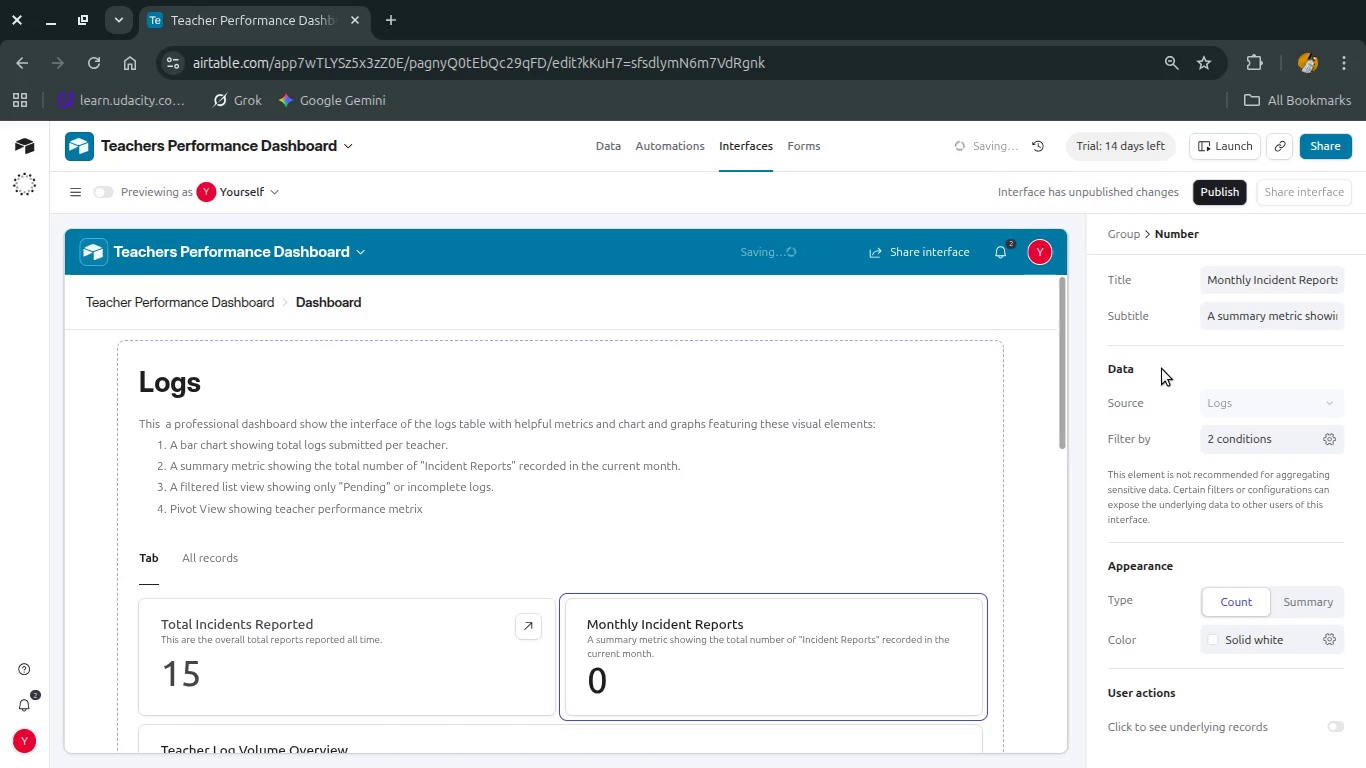 
key(Alt+AltLeft)
 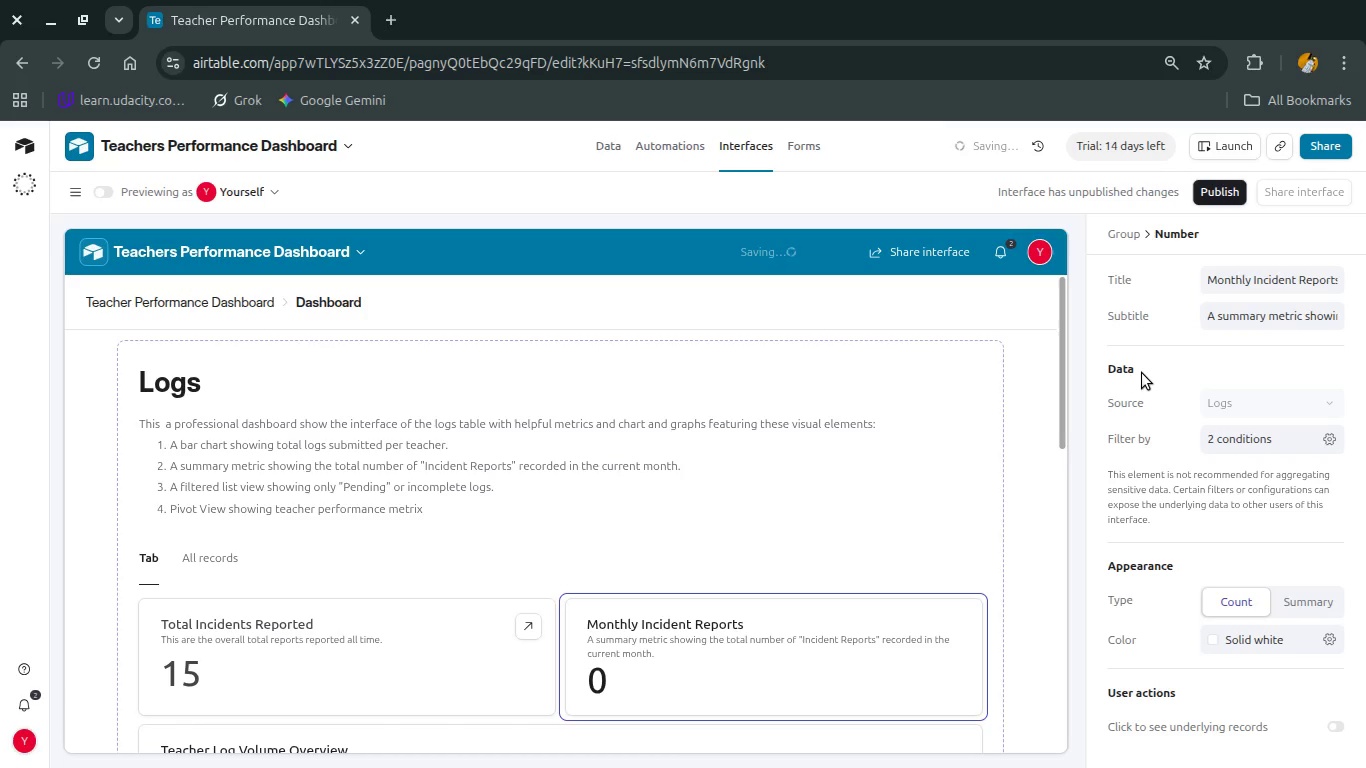 
key(Alt+Tab)